 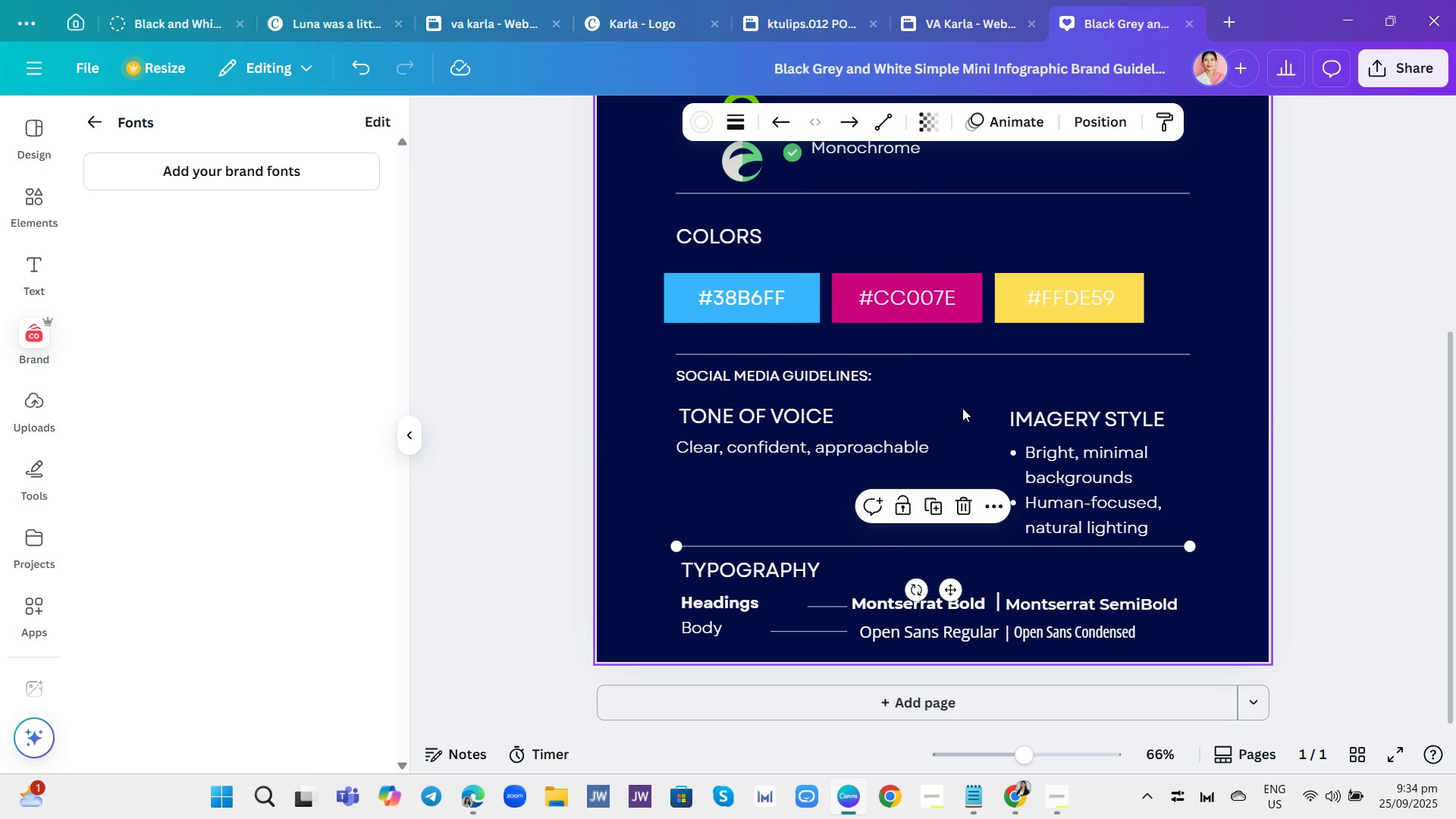 
scroll: coordinate [974, 445], scroll_direction: up, amount: 1.0
 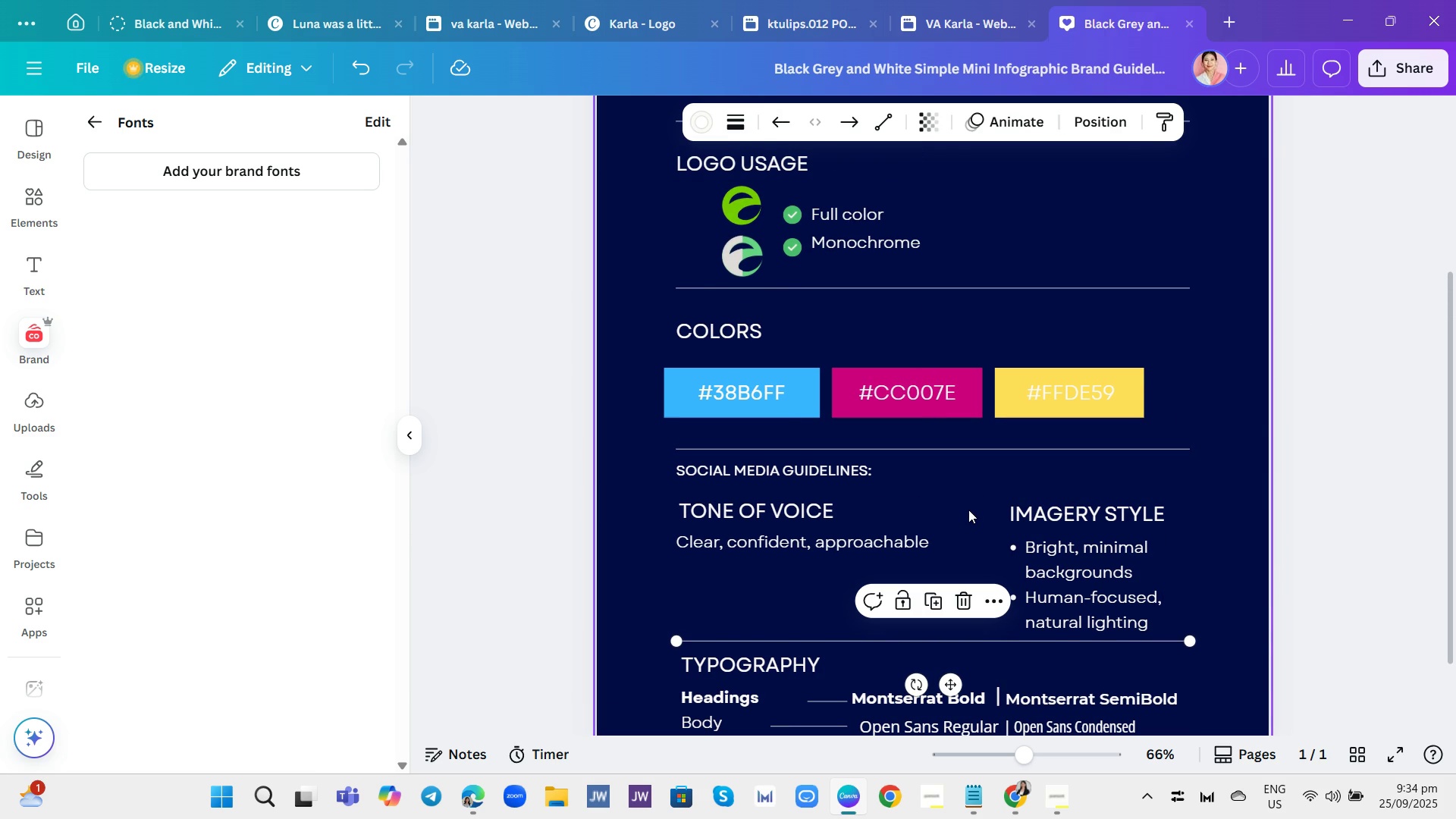 
scroll: coordinate [974, 524], scroll_direction: down, amount: 1.0
 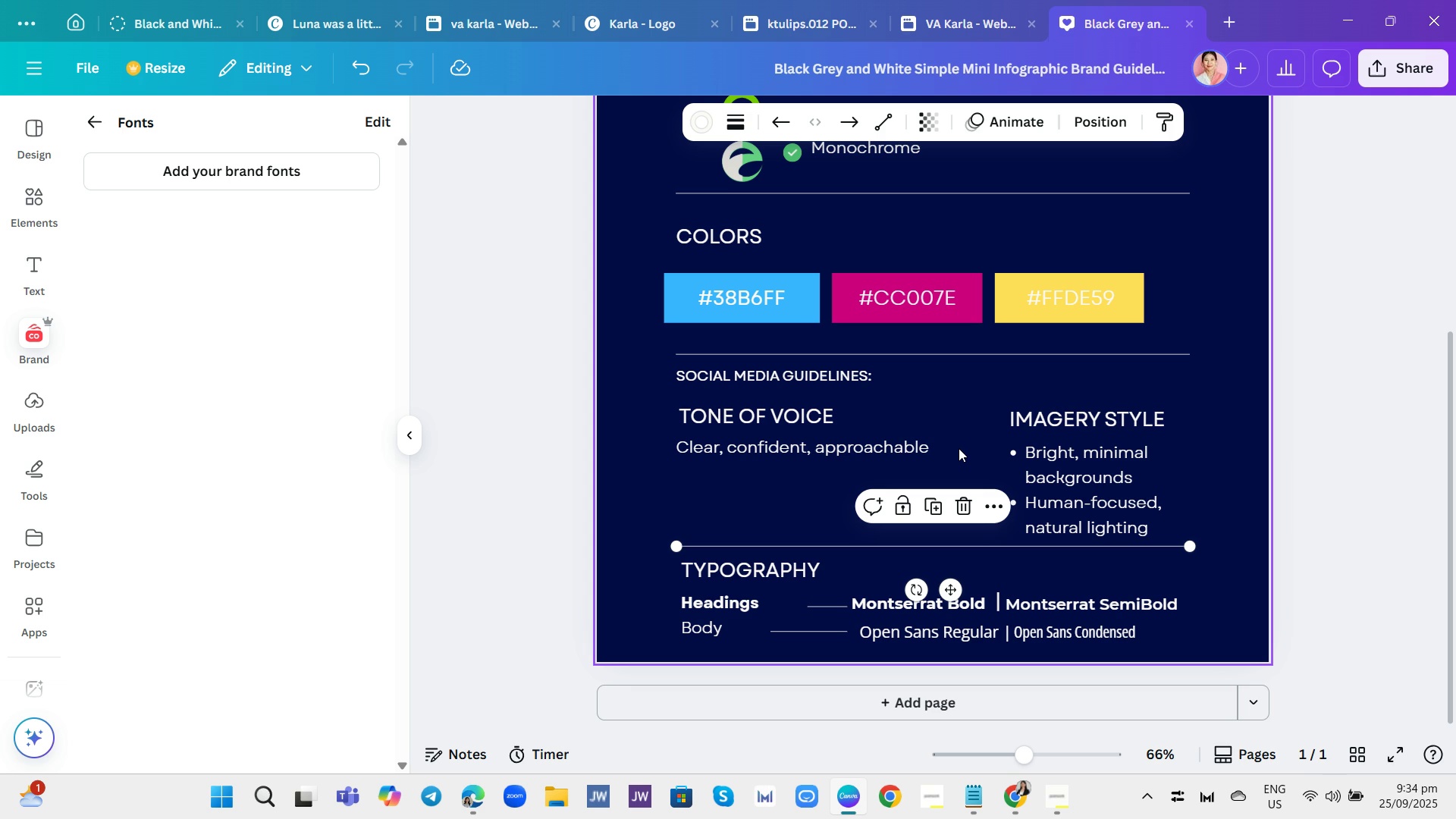 
scroll: coordinate [964, 442], scroll_direction: up, amount: 4.0
 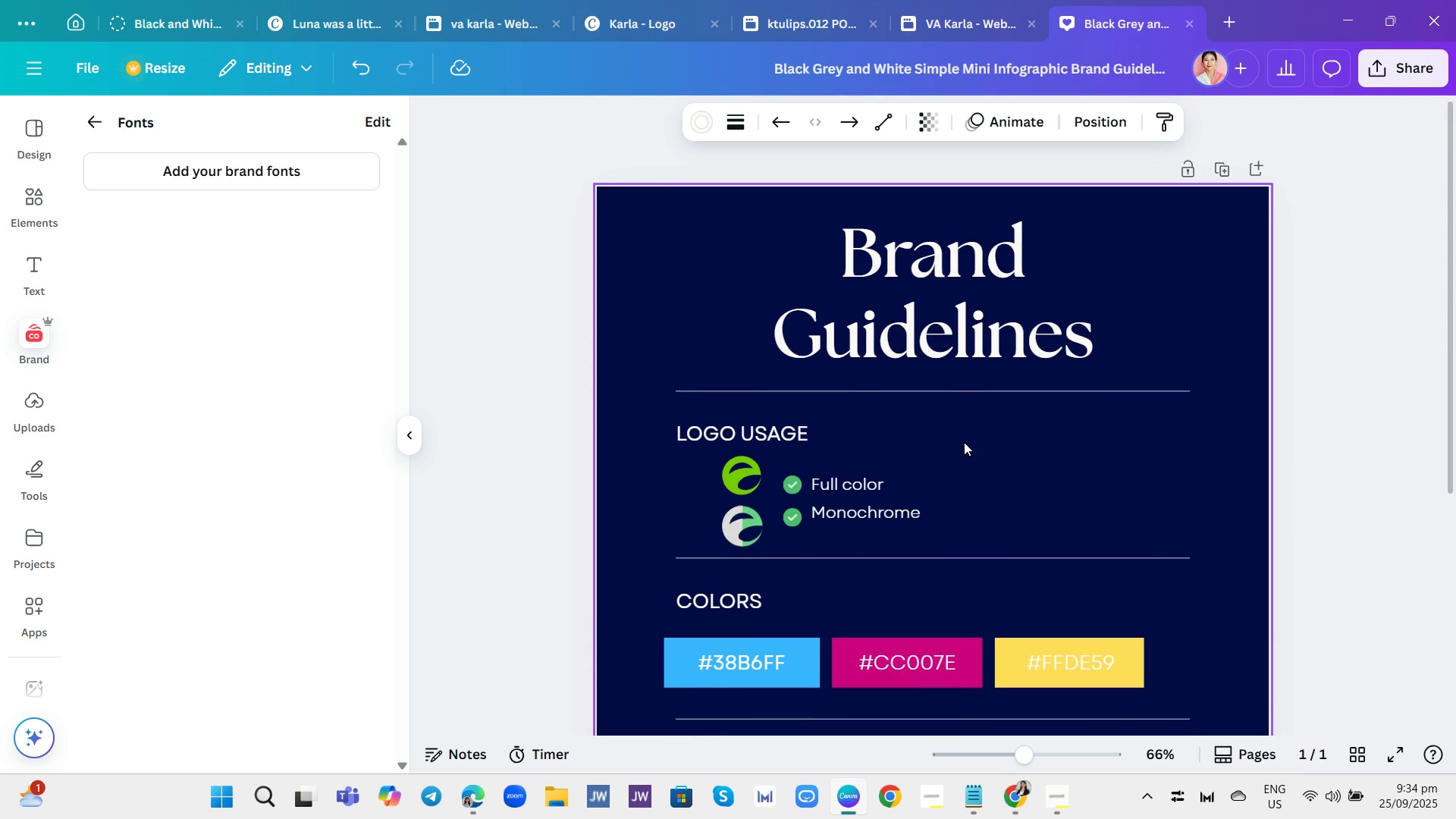 
scroll: coordinate [971, 452], scroll_direction: down, amount: 7.0
 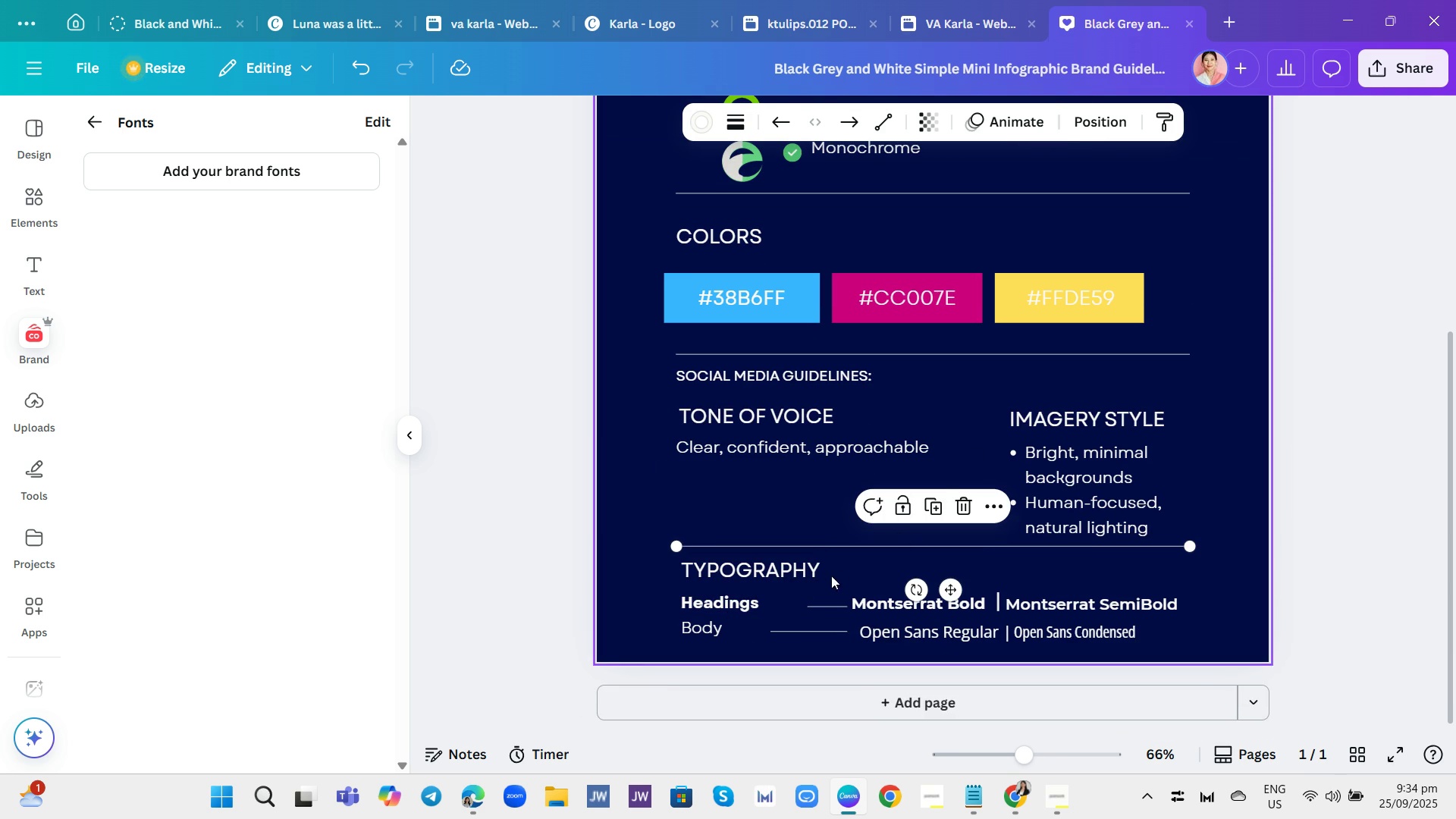 
wait(5.27)
 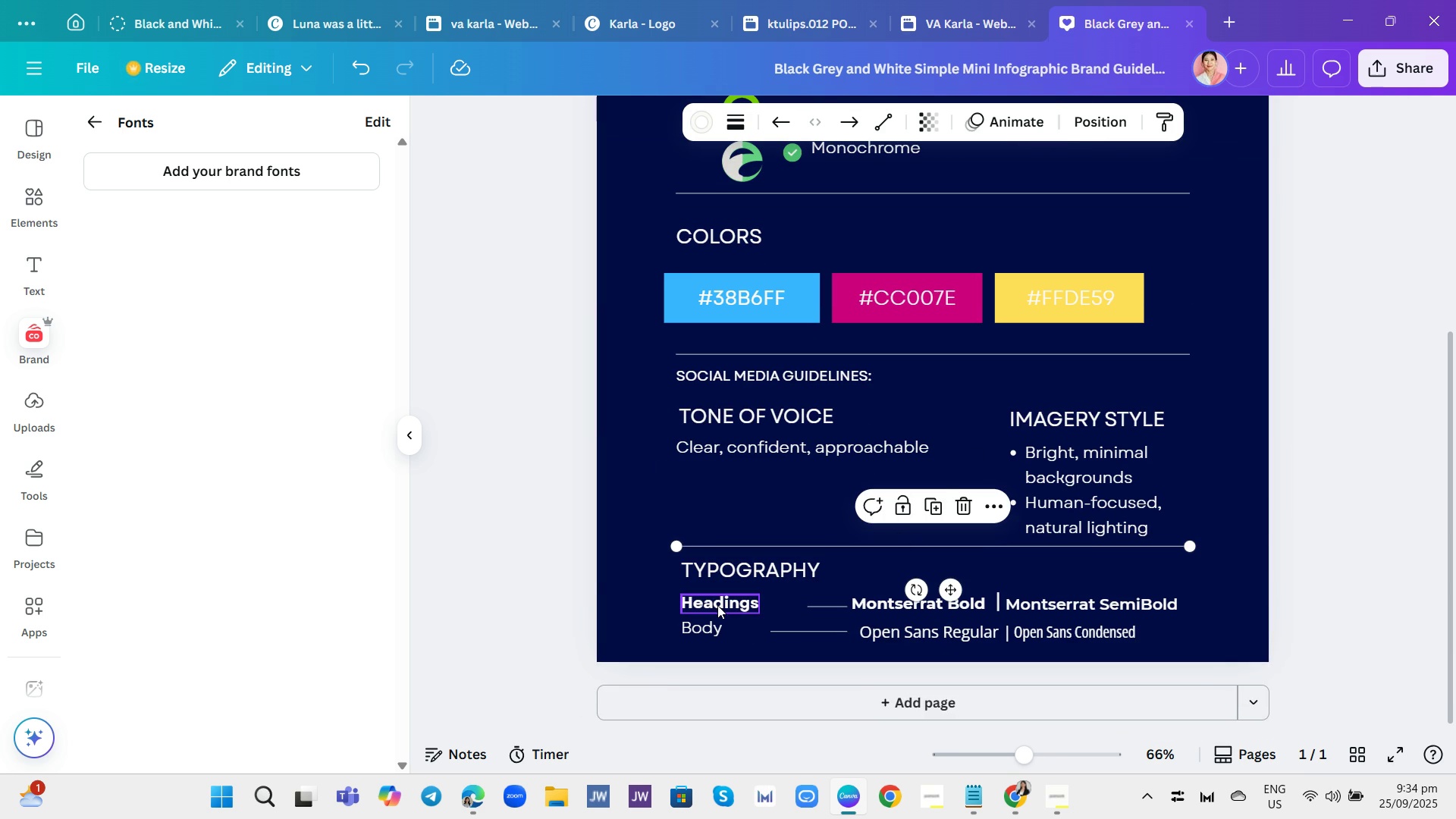 
left_click([990, 565])
 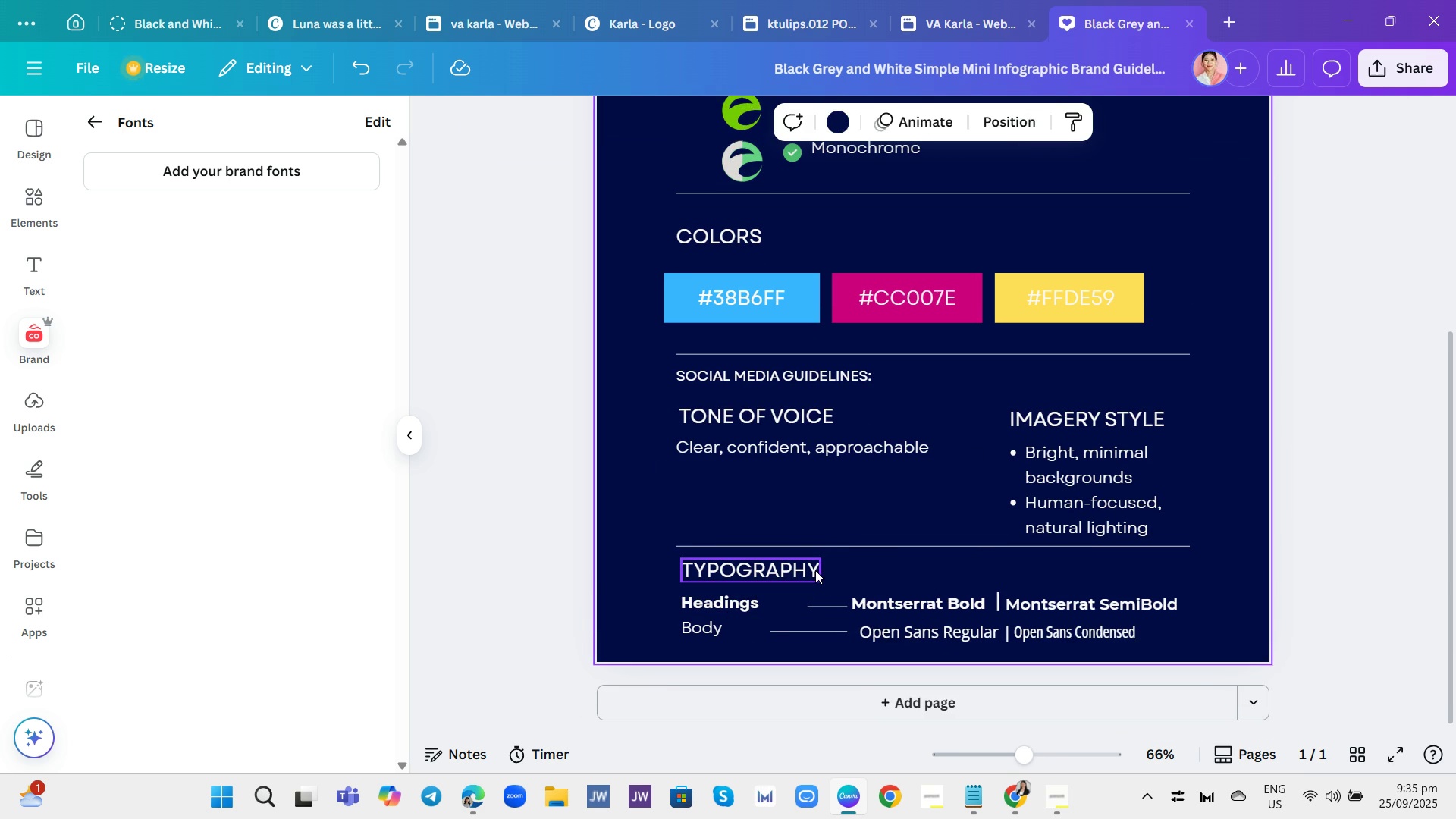 
left_click([814, 571])
 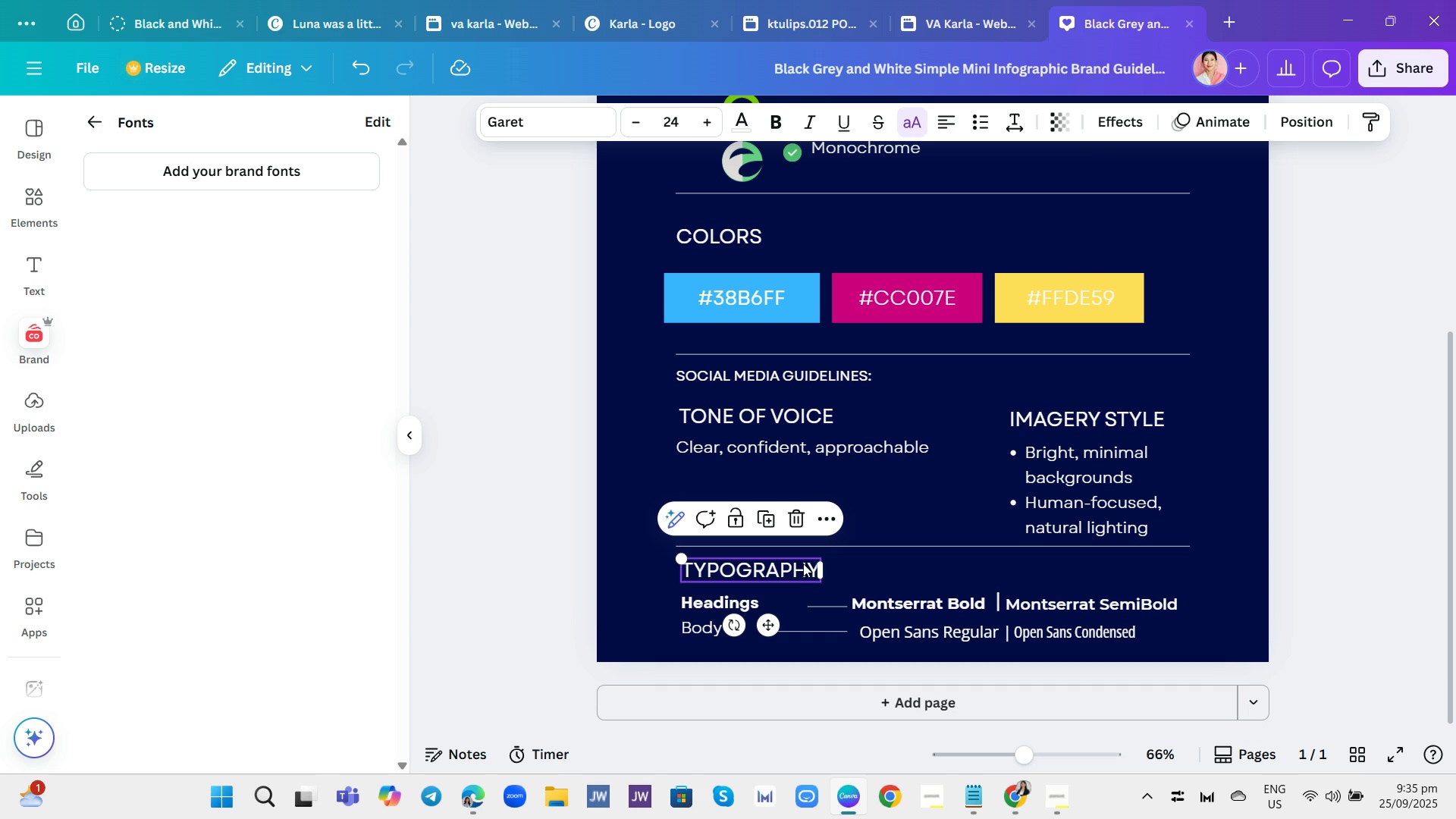 
left_click([862, 574])
 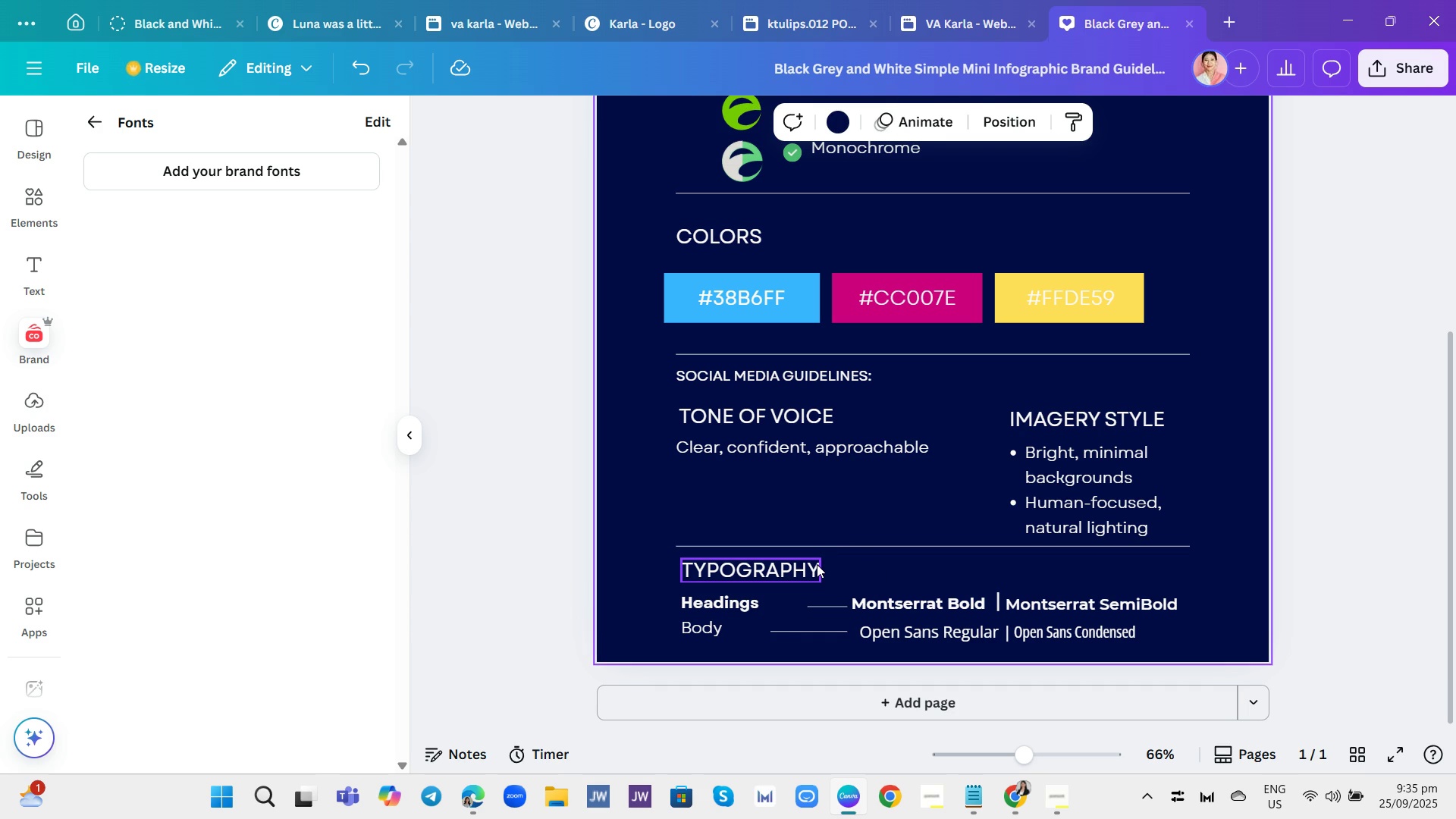 
left_click([816, 564])
 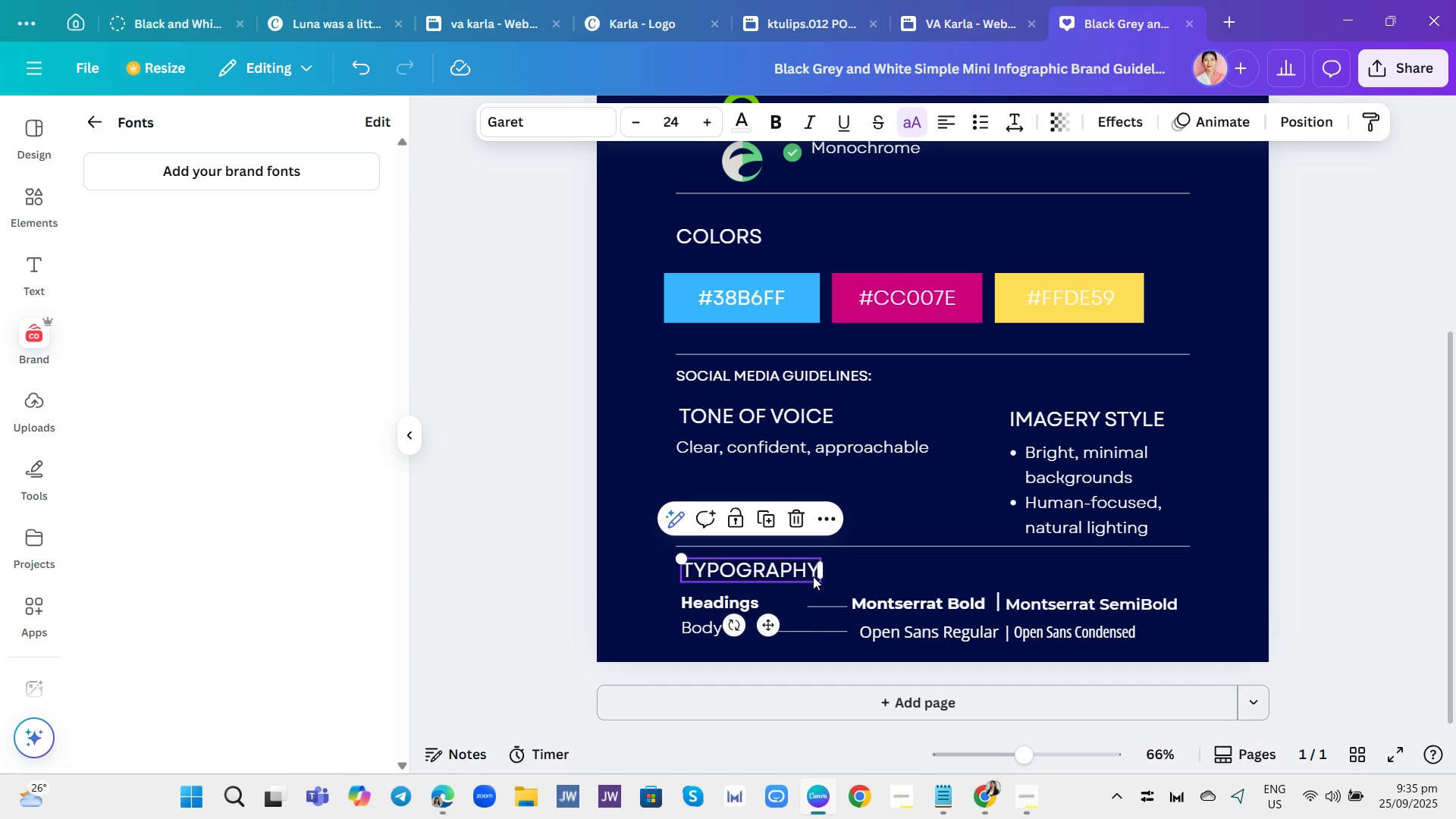 
left_click([813, 576])
 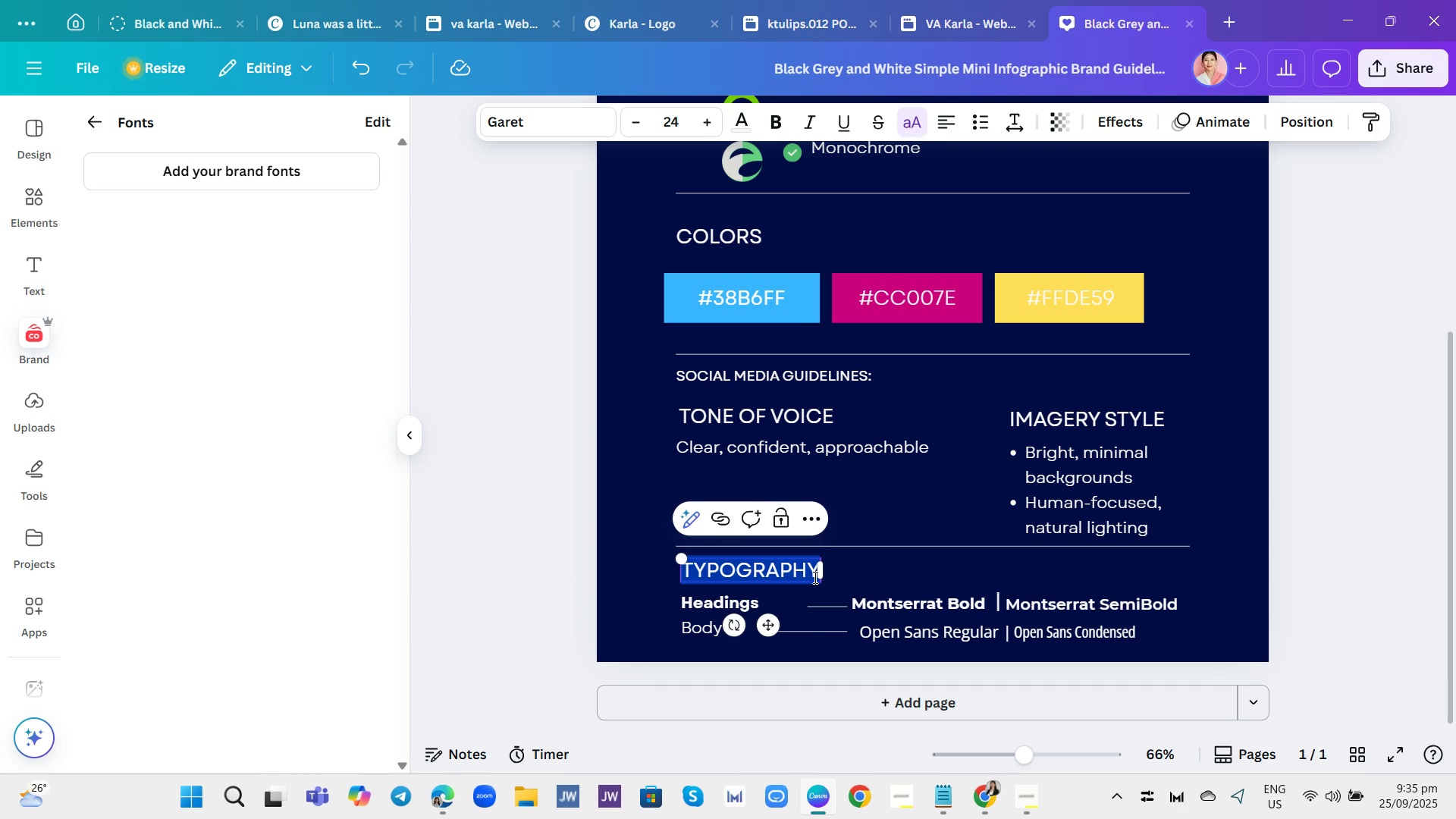 
left_click([814, 577])
 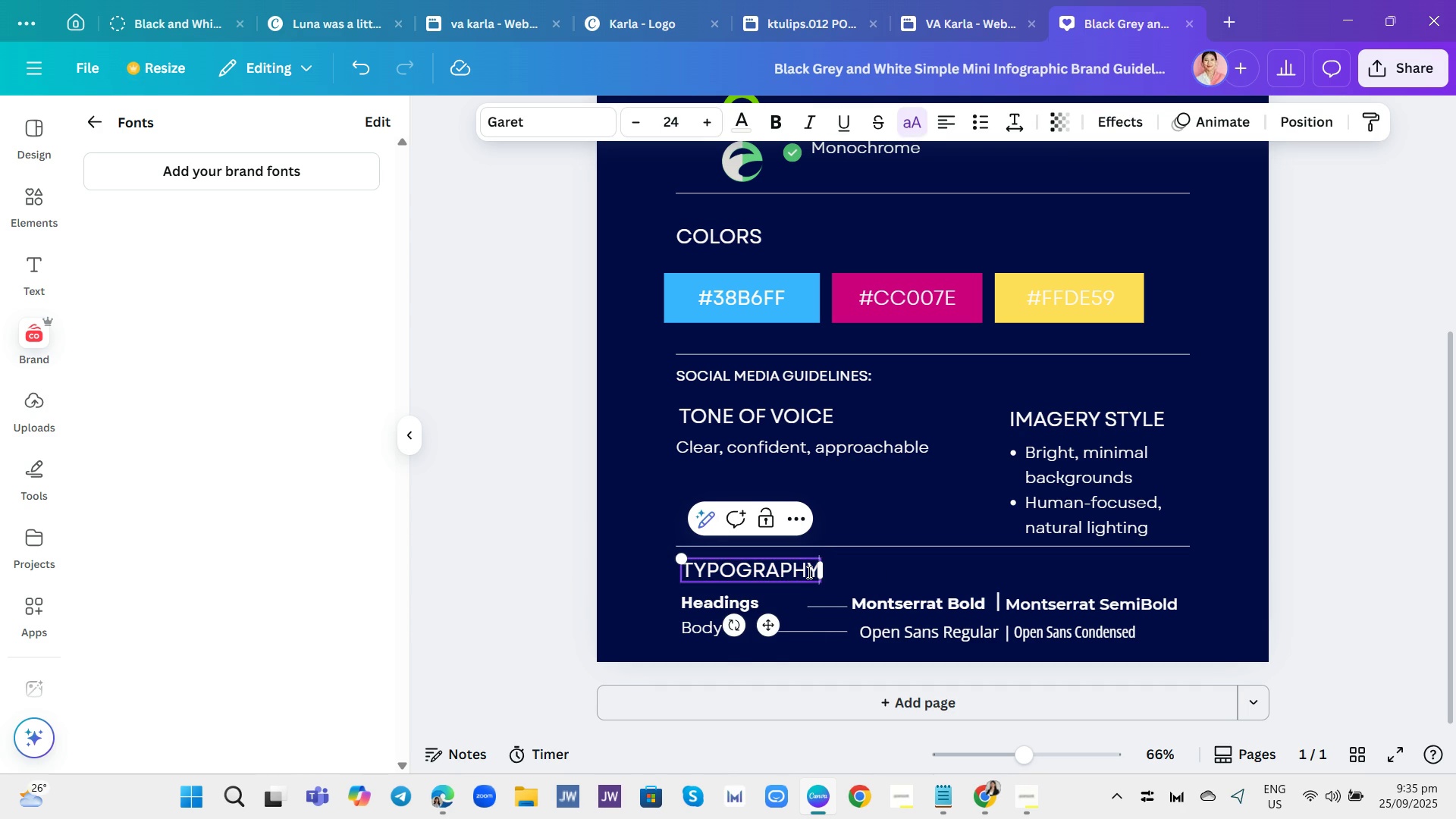 
type(/FOnts)